 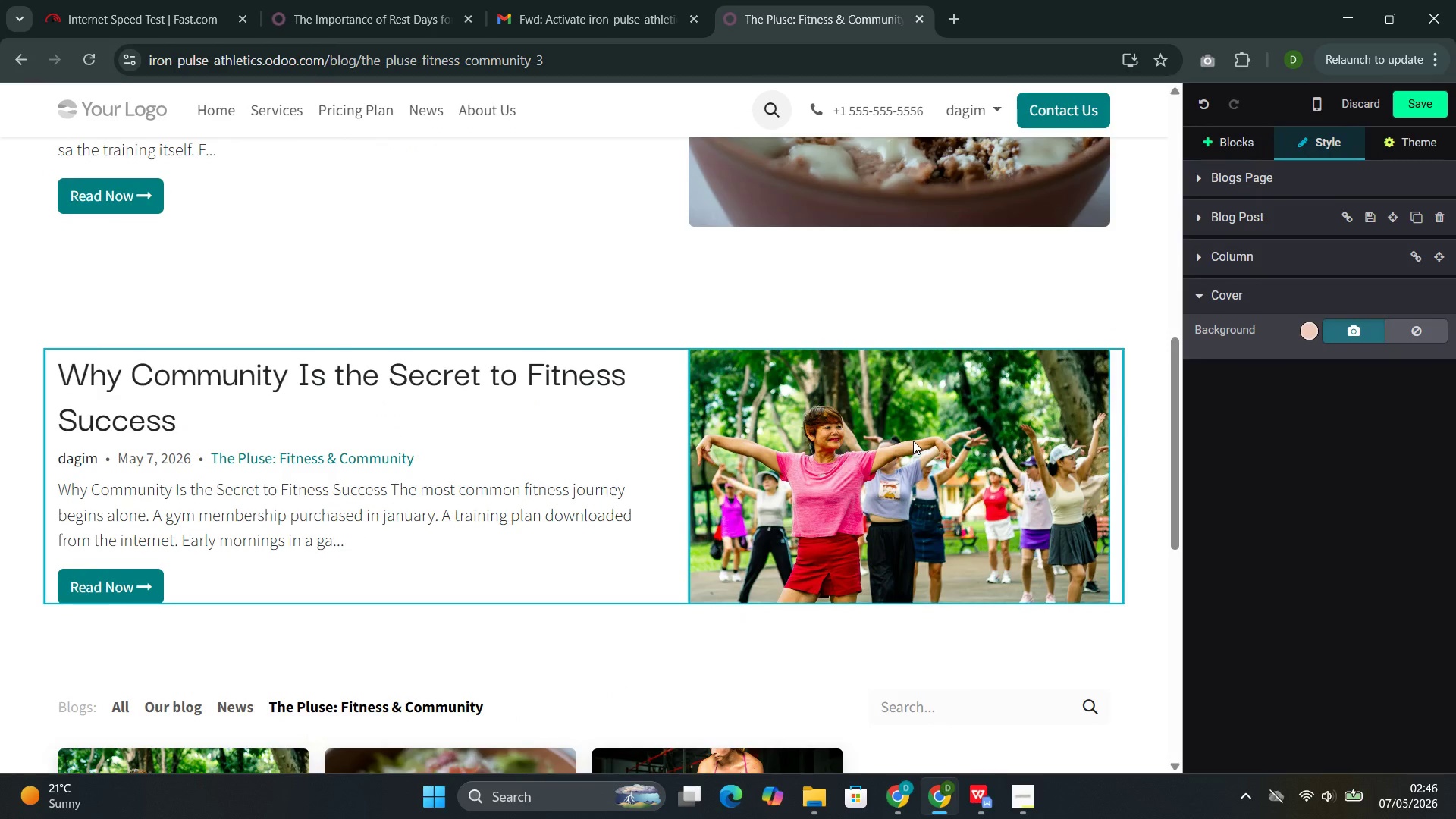 
left_click([1261, 217])
 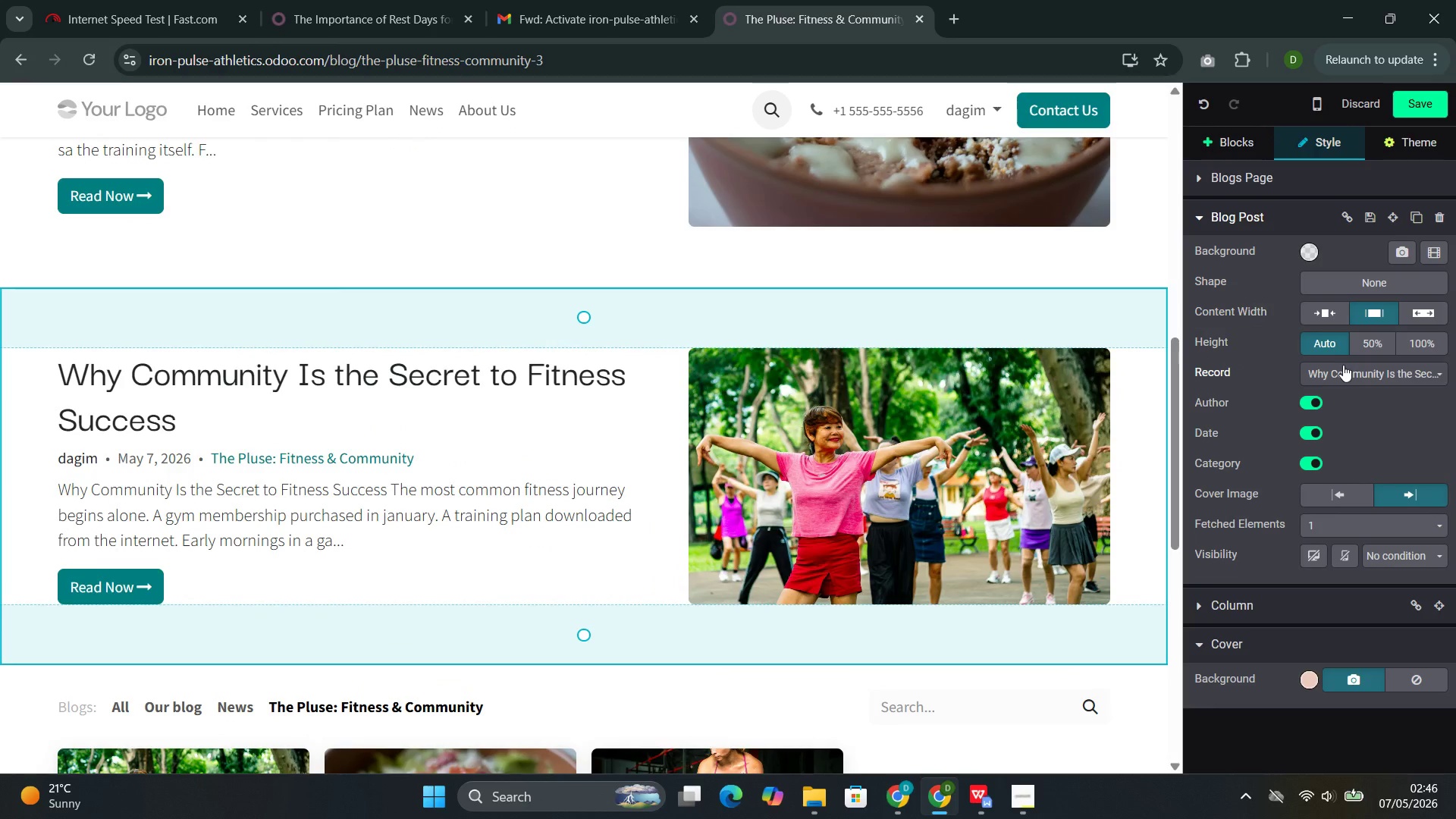 
left_click([1341, 371])
 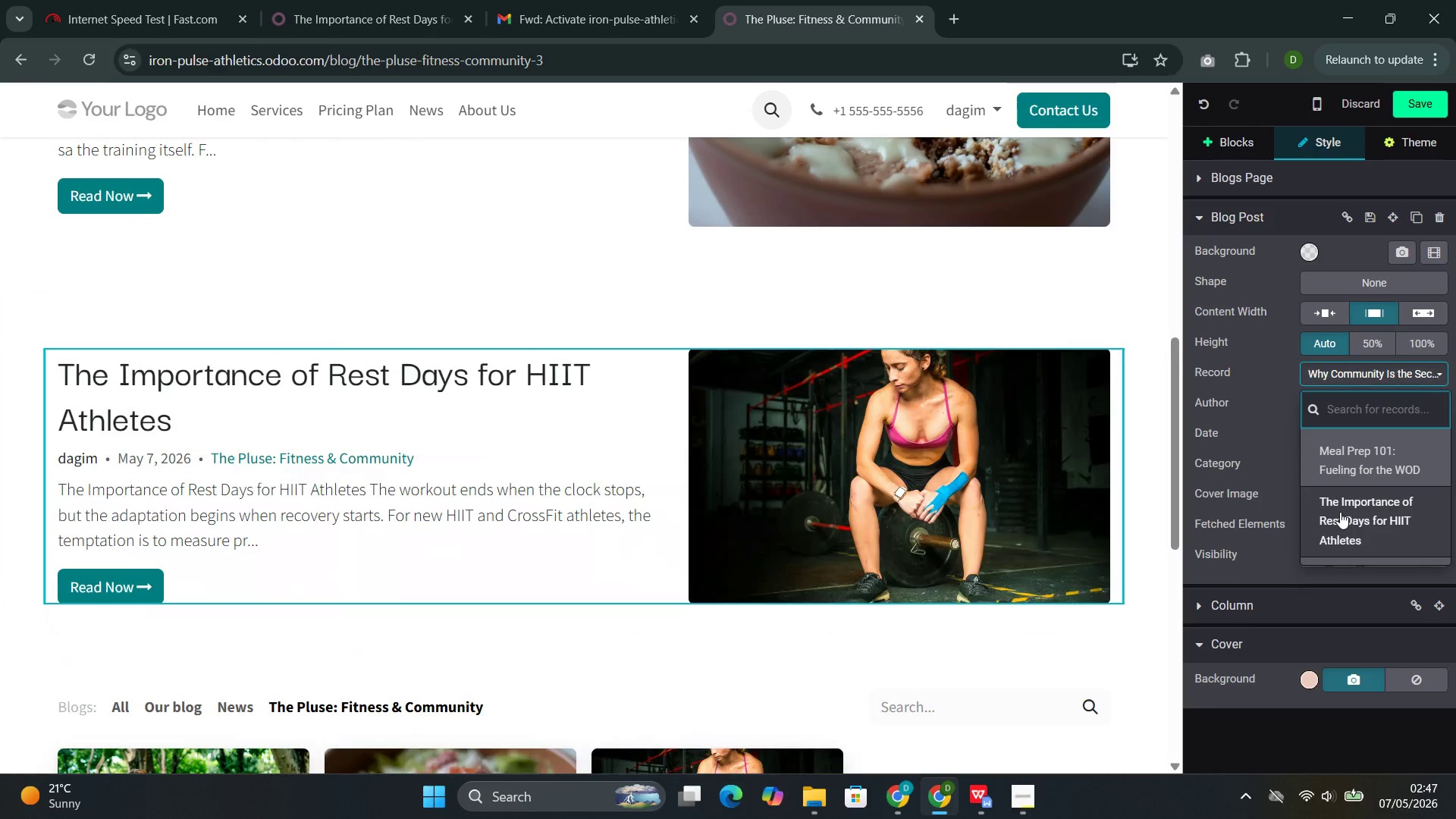 
left_click([1340, 512])
 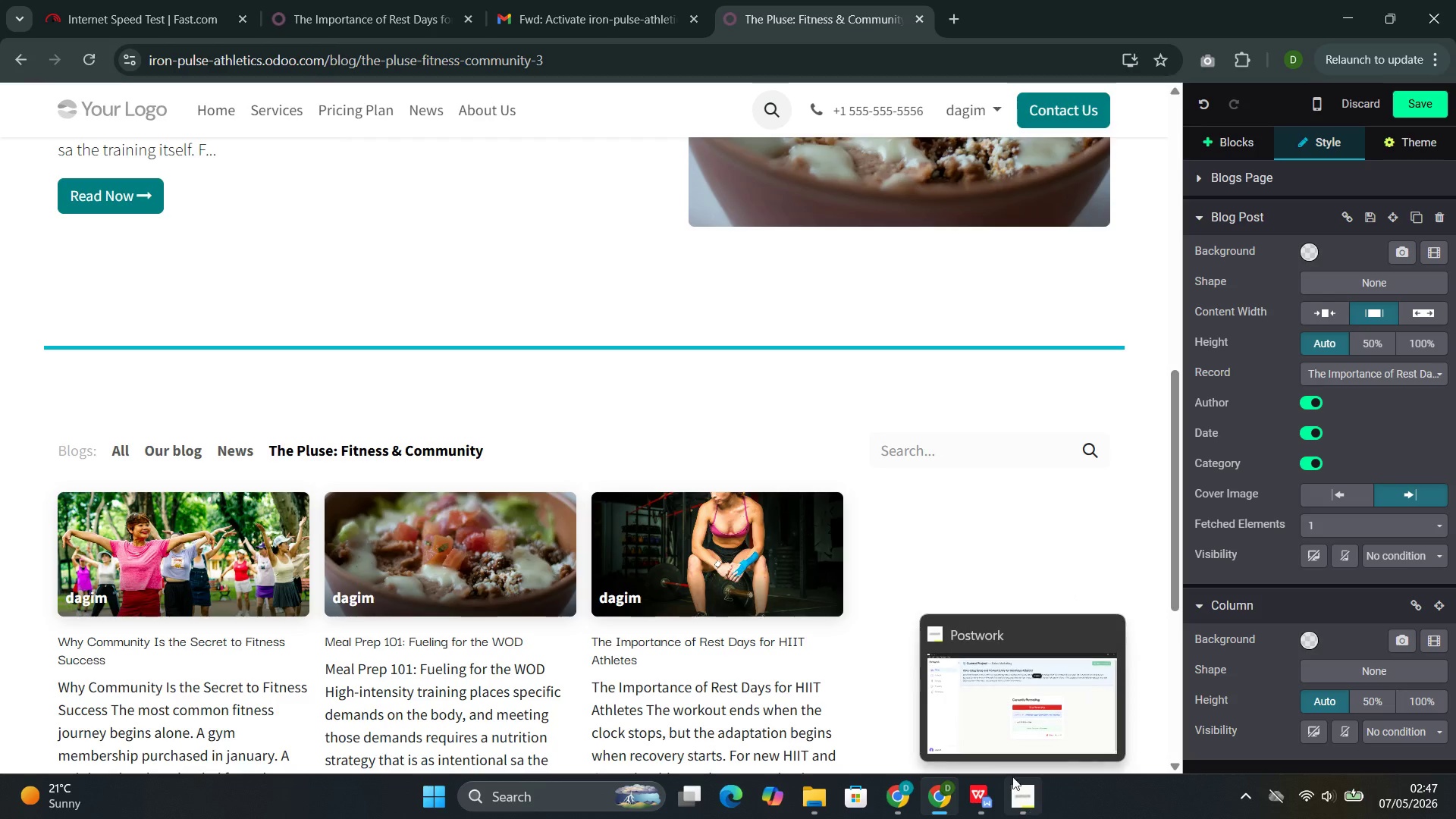 
left_click([972, 722])